 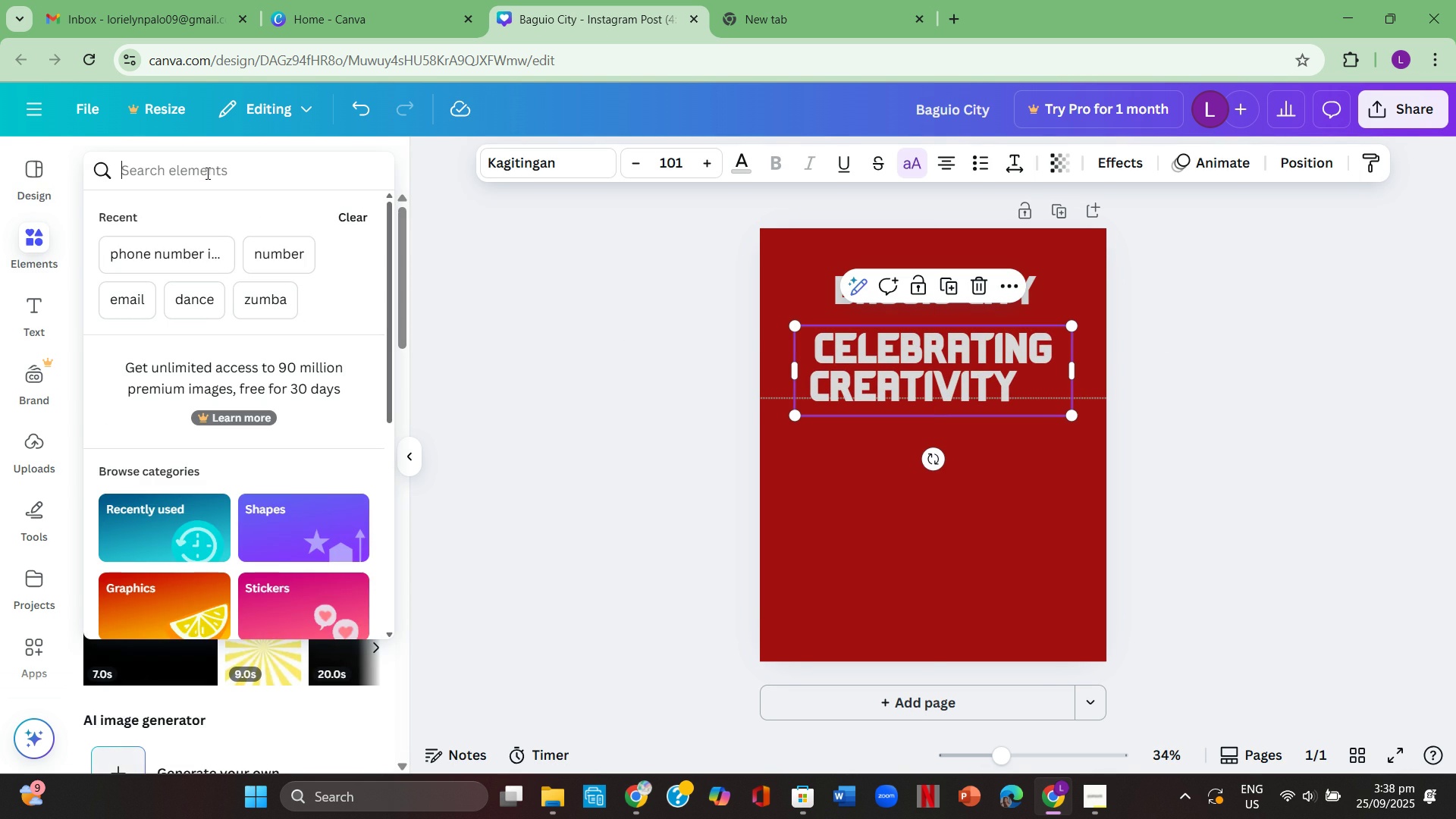 
type(baguio )
 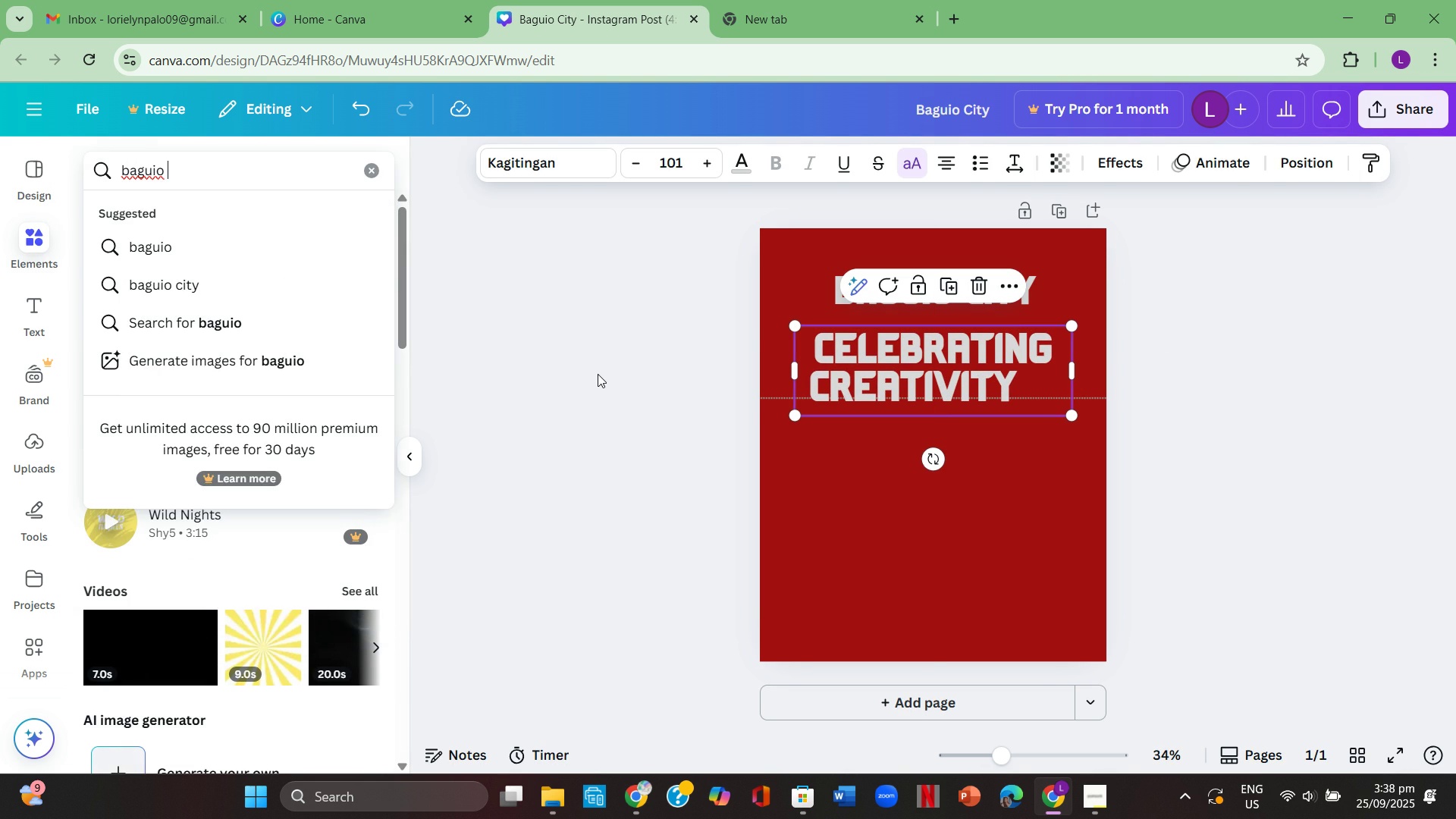 
key(Enter)
 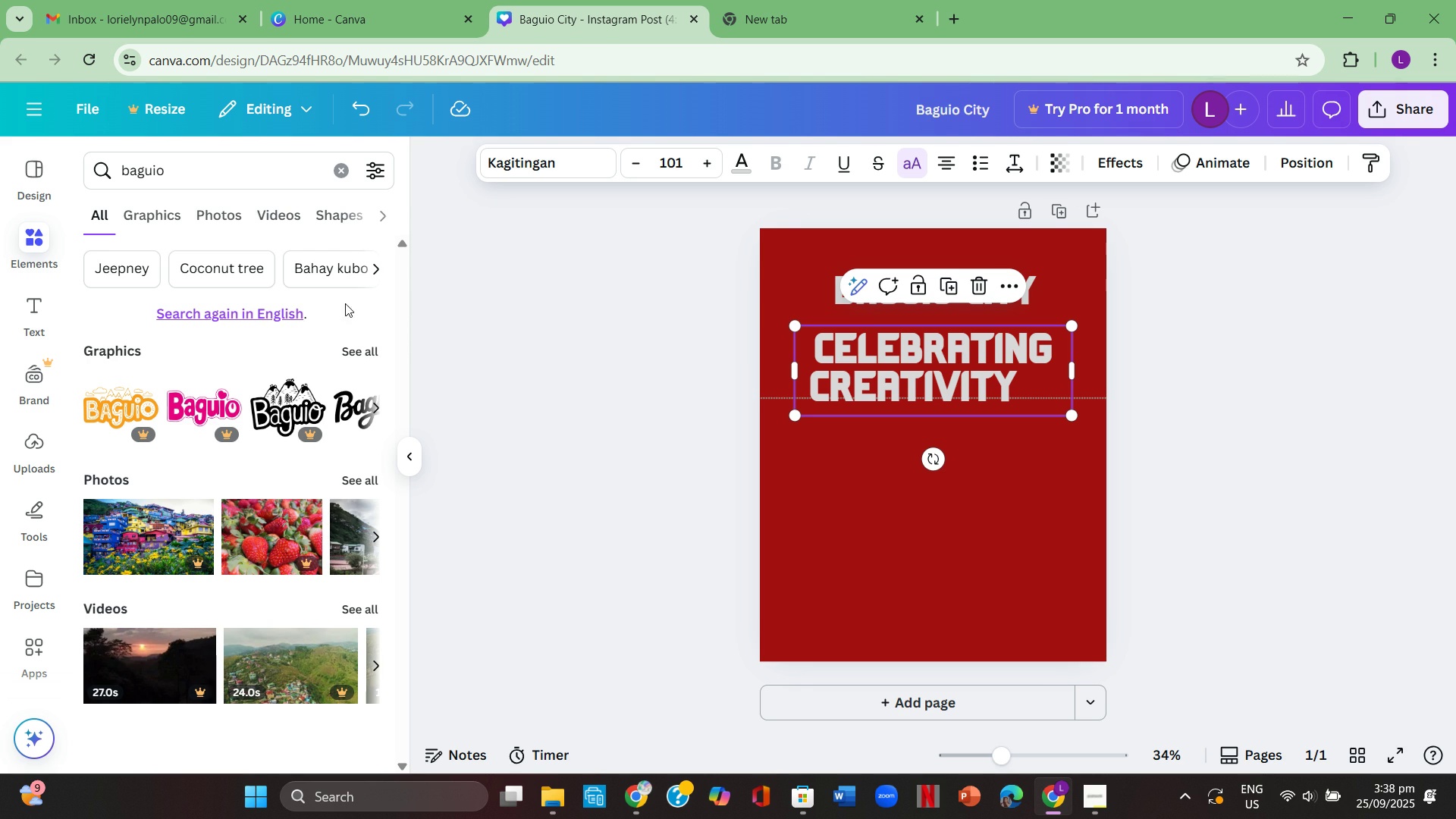 
left_click([353, 354])
 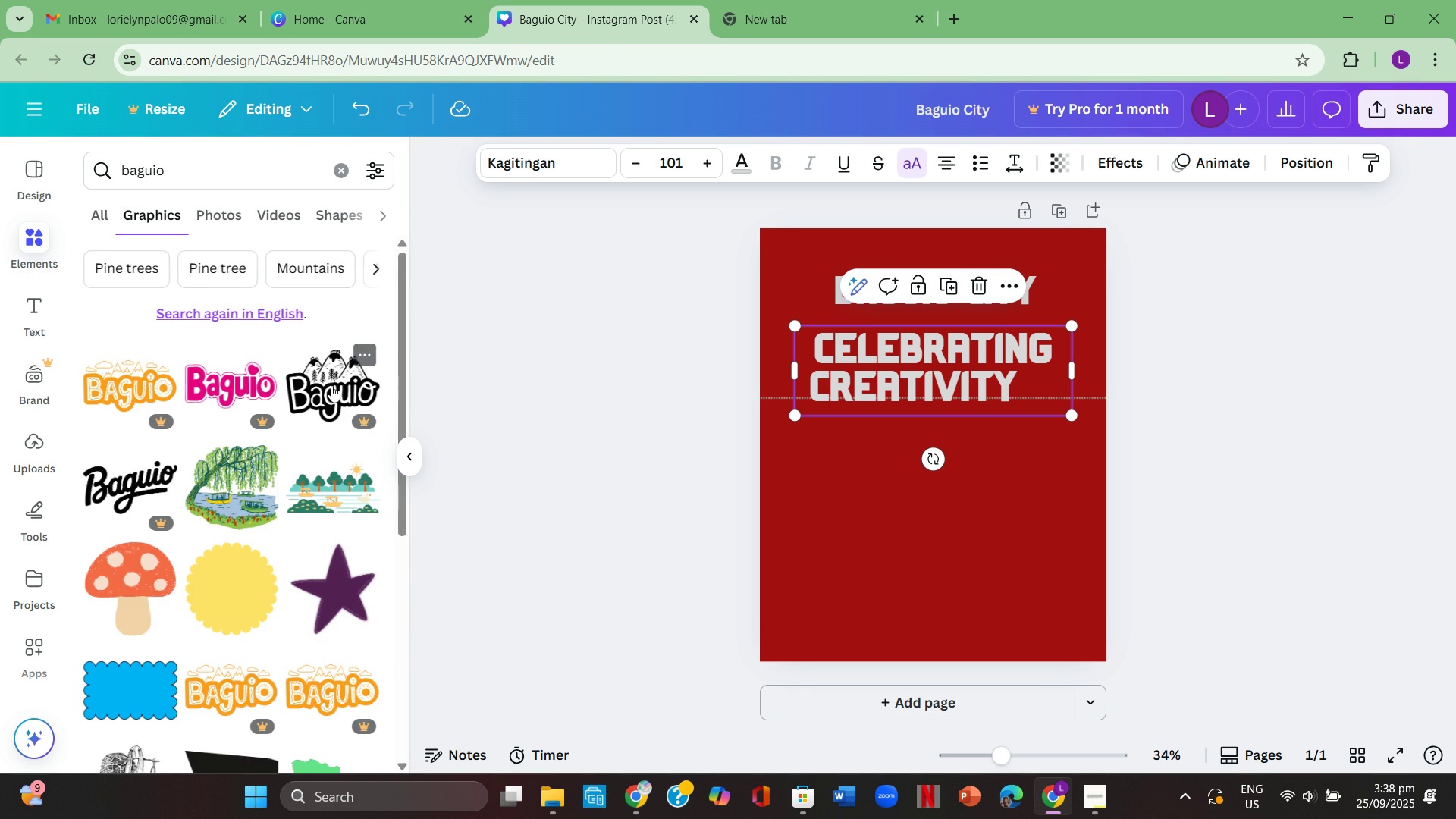 
scroll: coordinate [331, 406], scroll_direction: down, amount: 3.0
 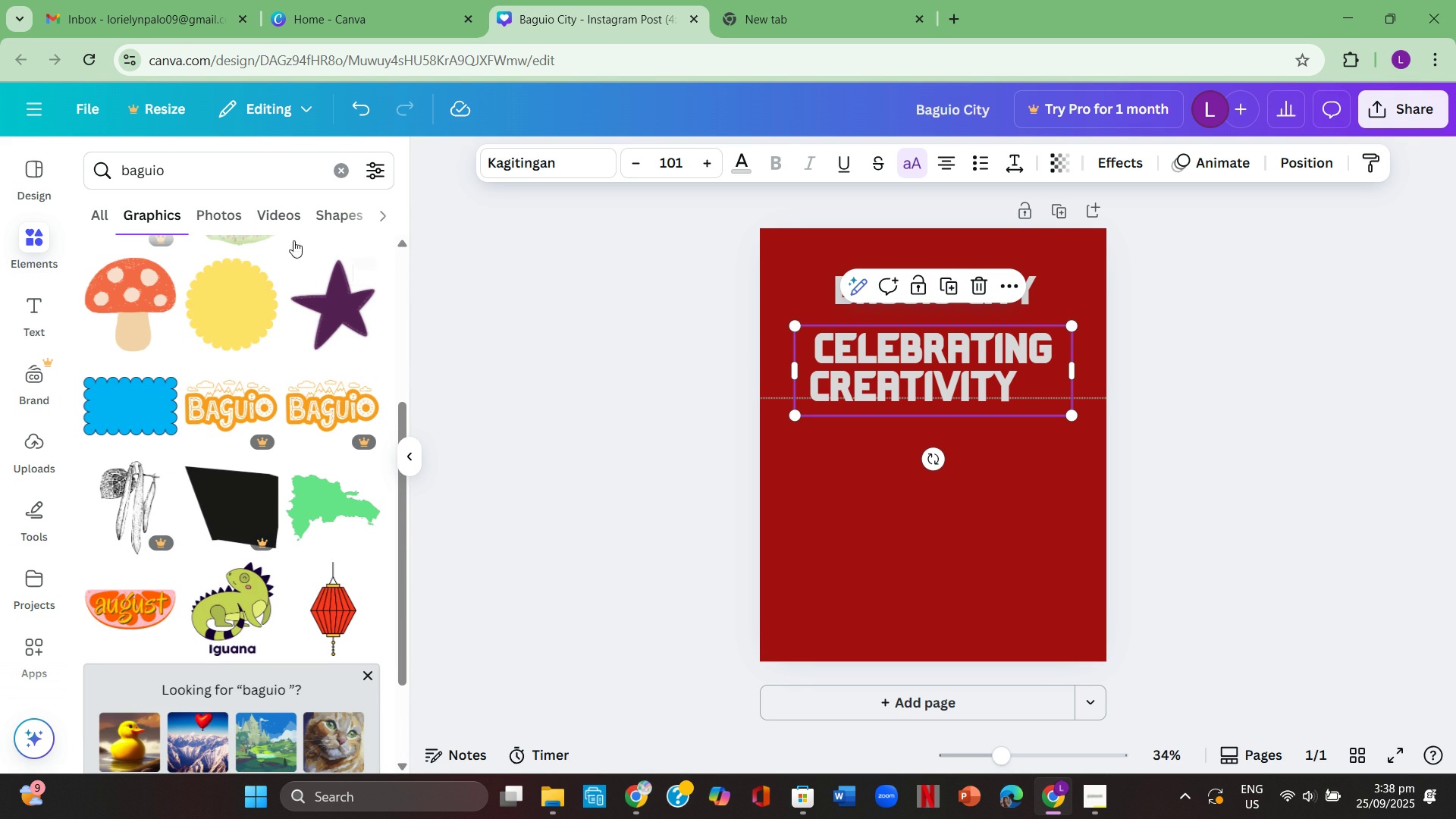 
left_click([341, 177])
 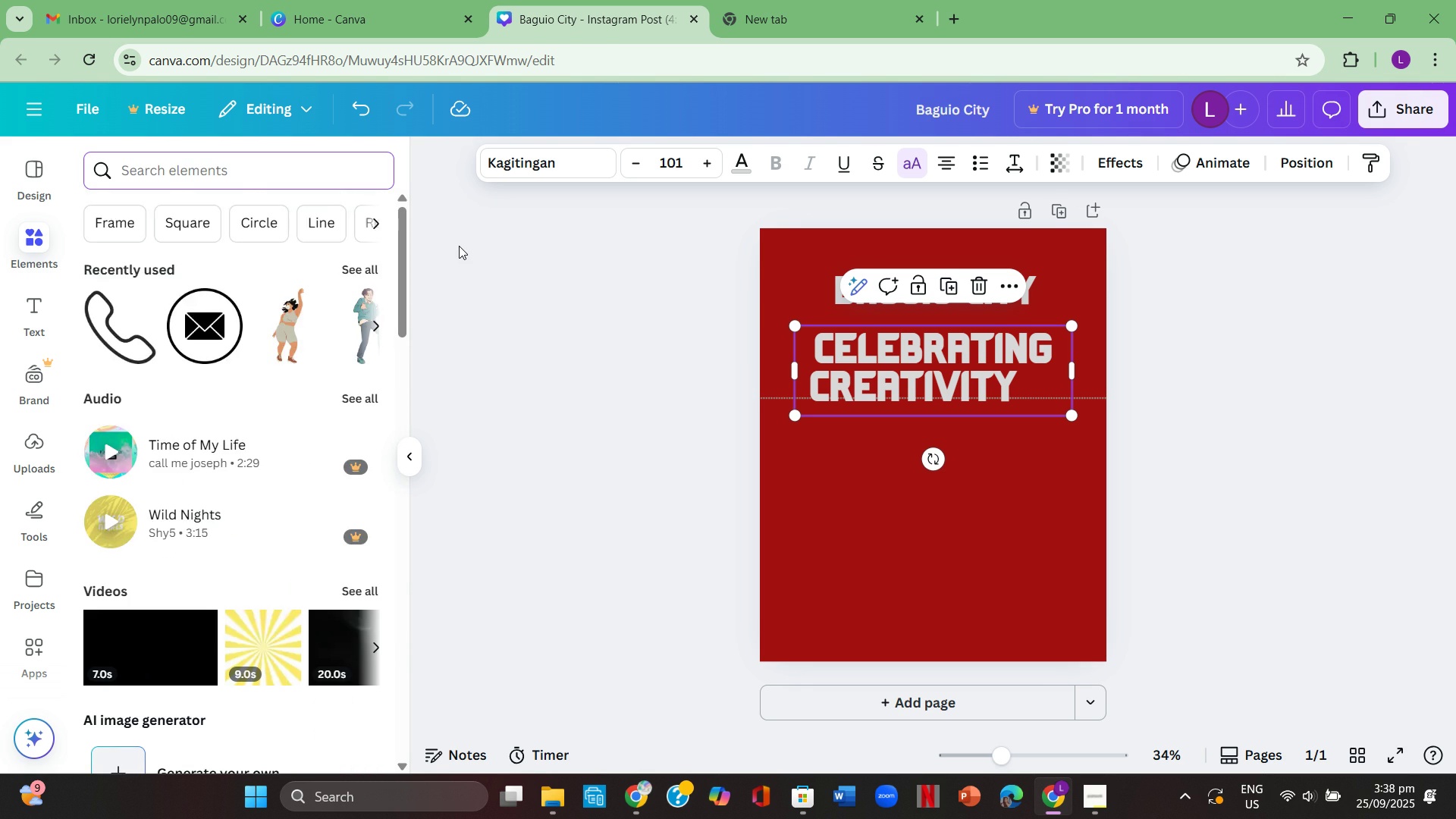 
type(strawberry)
 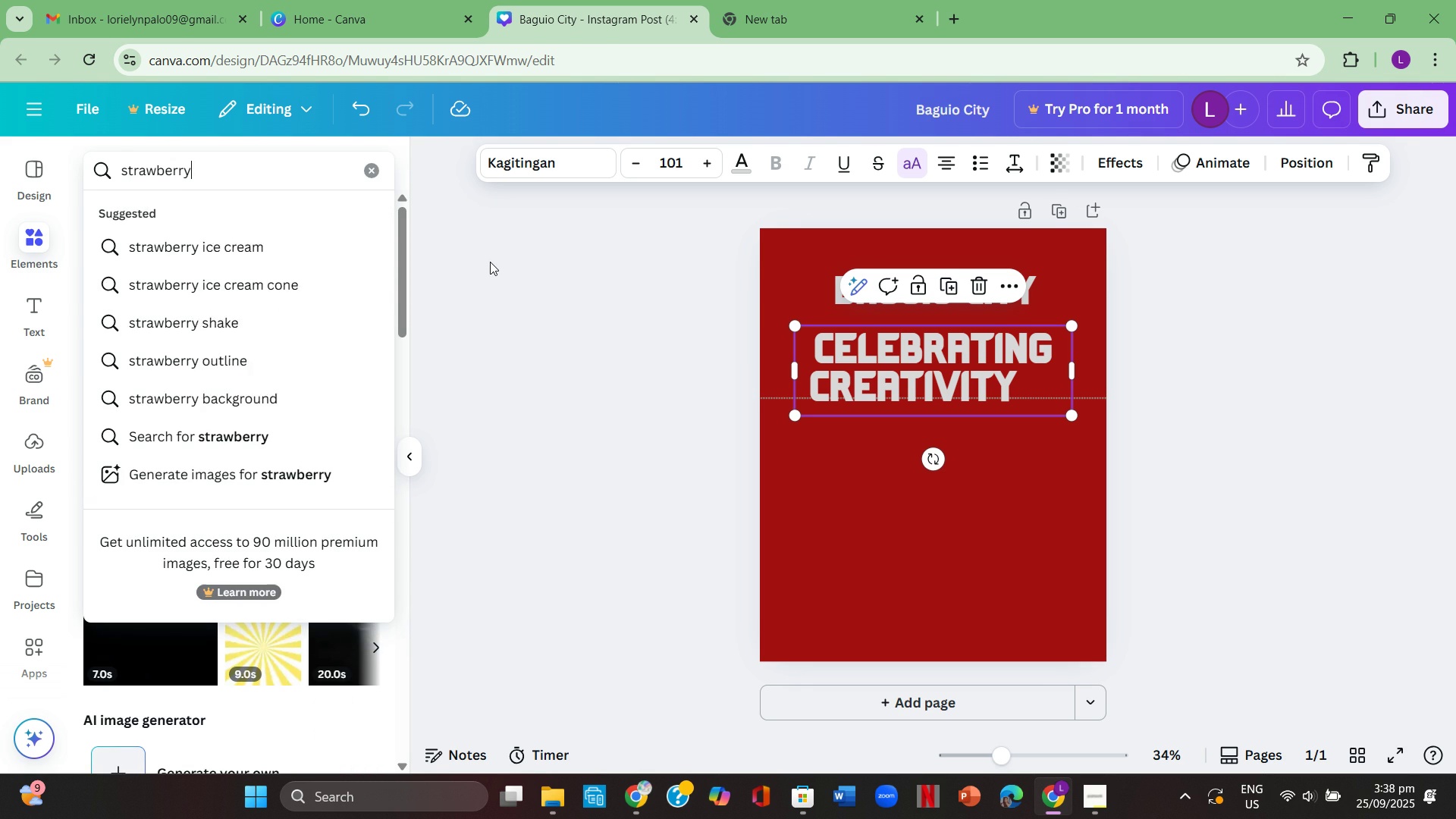 
key(Enter)
 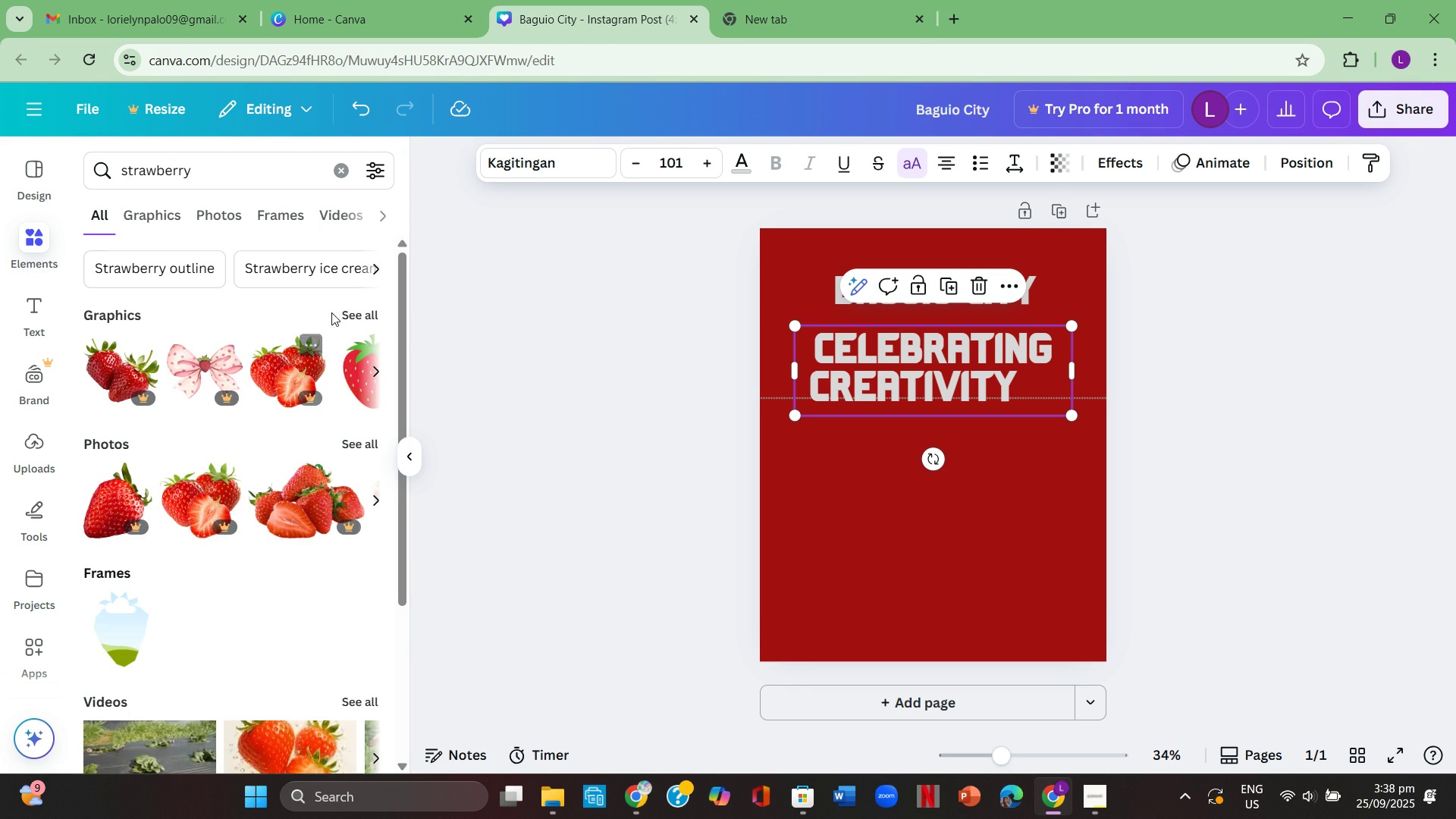 
left_click([353, 307])
 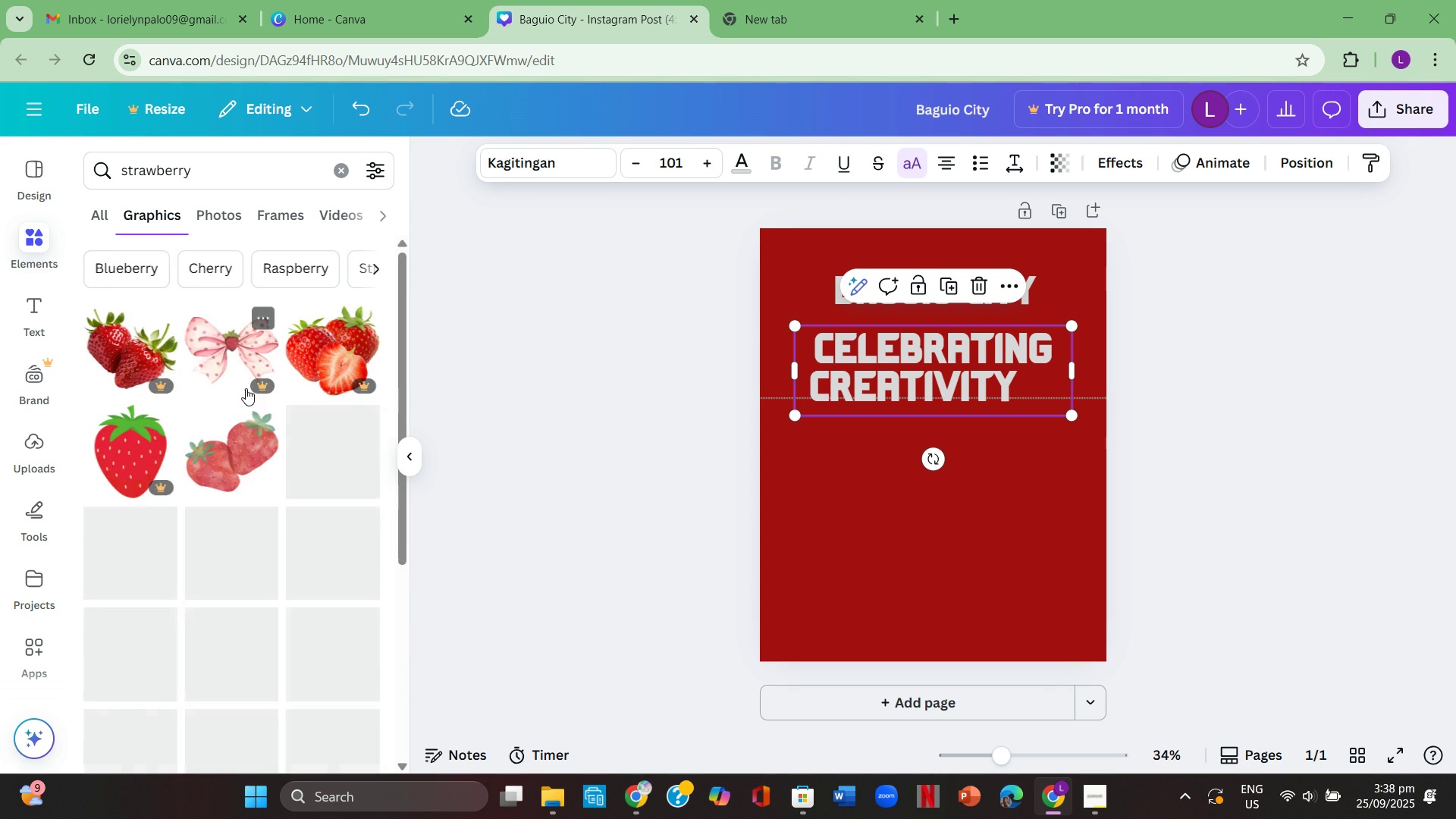 
scroll: coordinate [270, 428], scroll_direction: down, amount: 7.0
 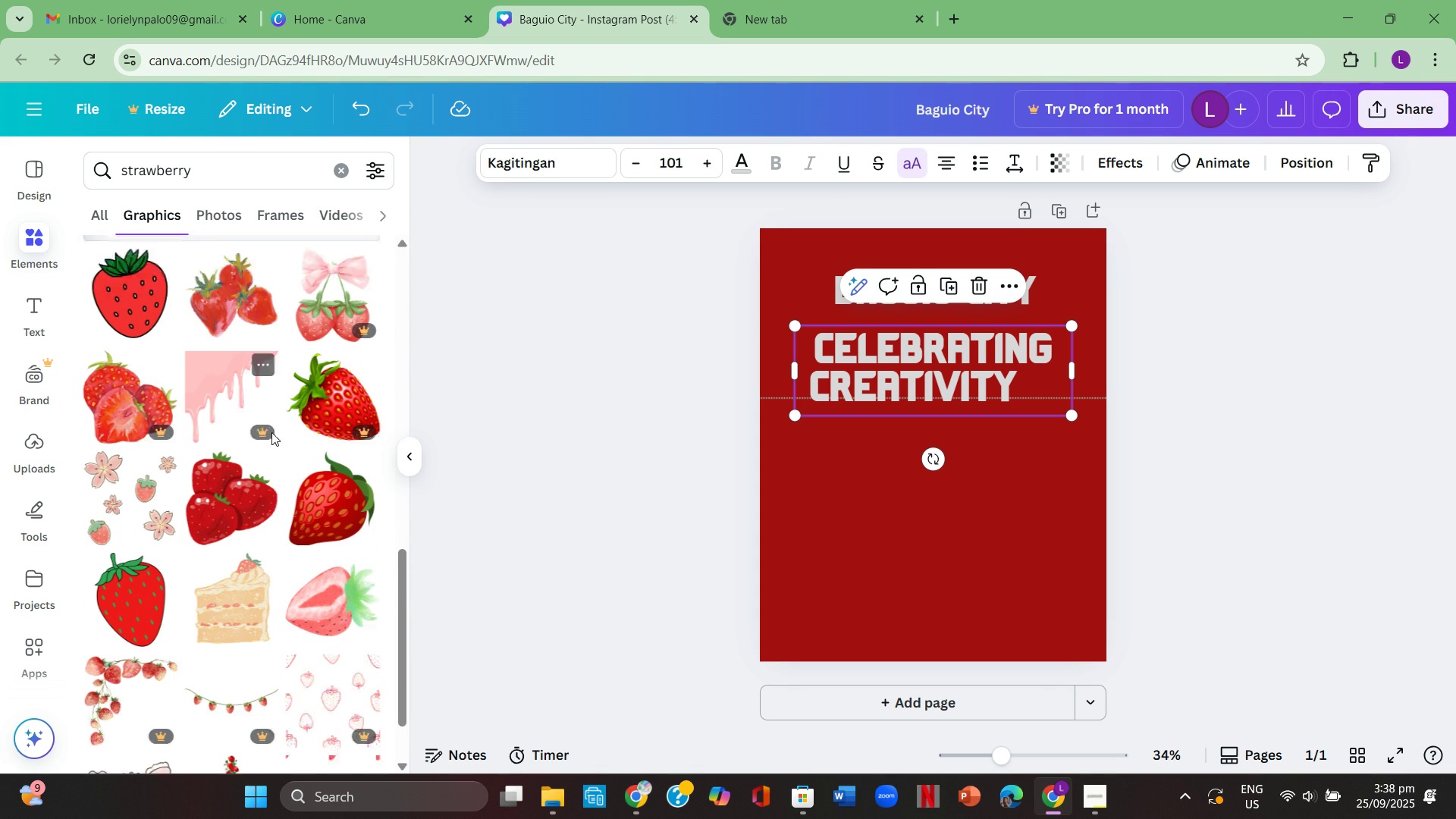 
mouse_move([289, 431])
 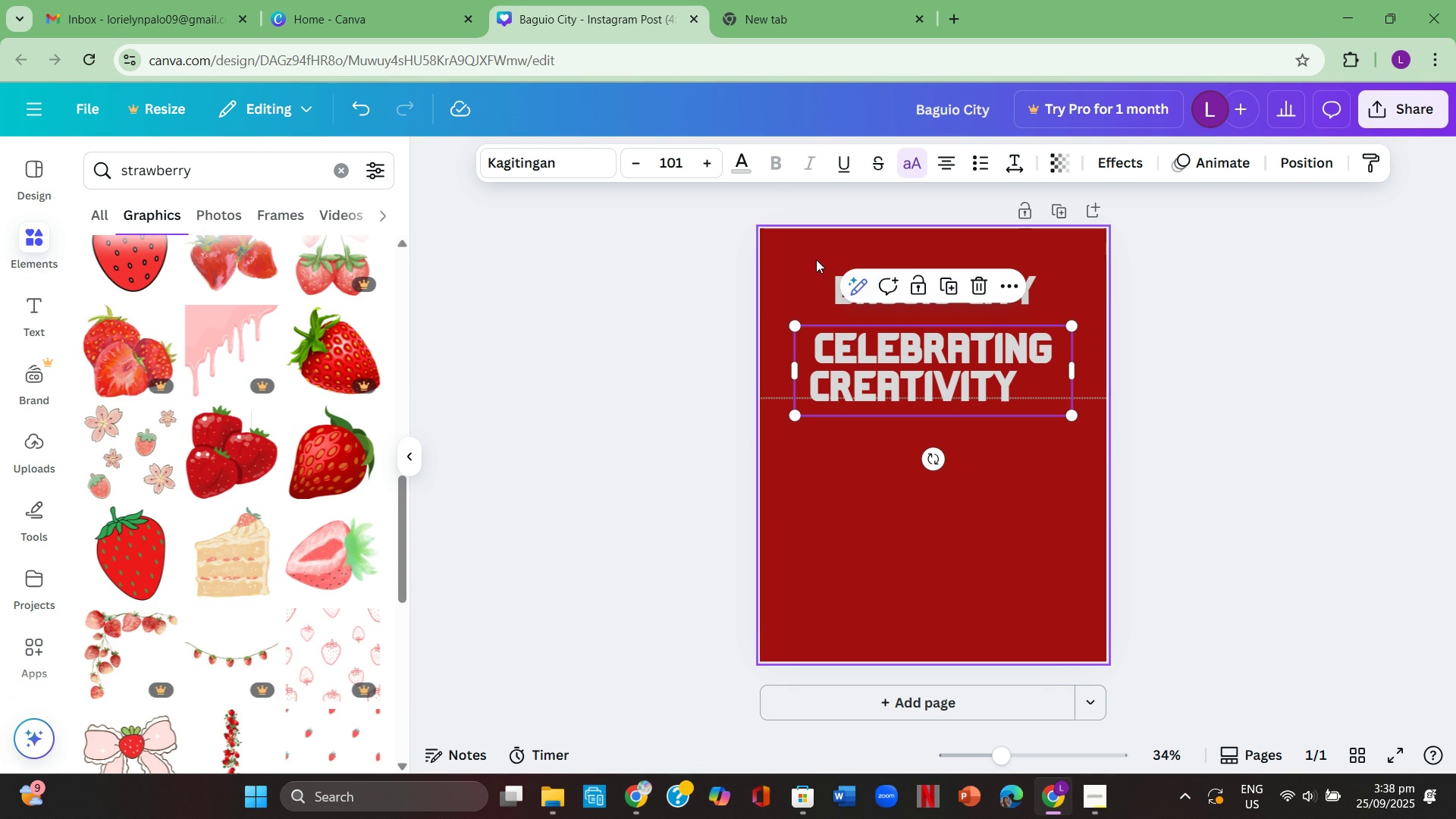 
left_click([816, 259])
 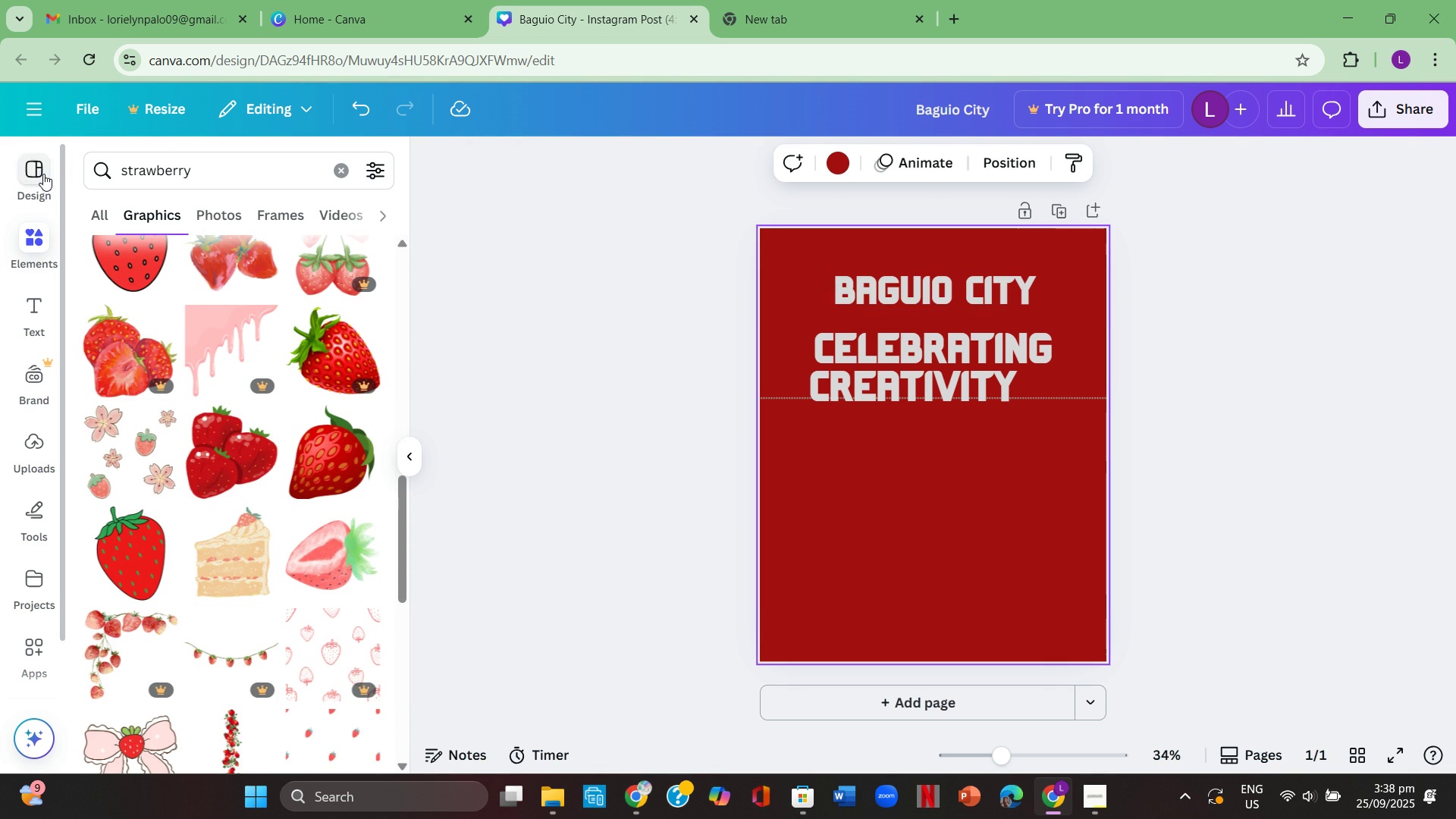 
left_click([41, 174])
 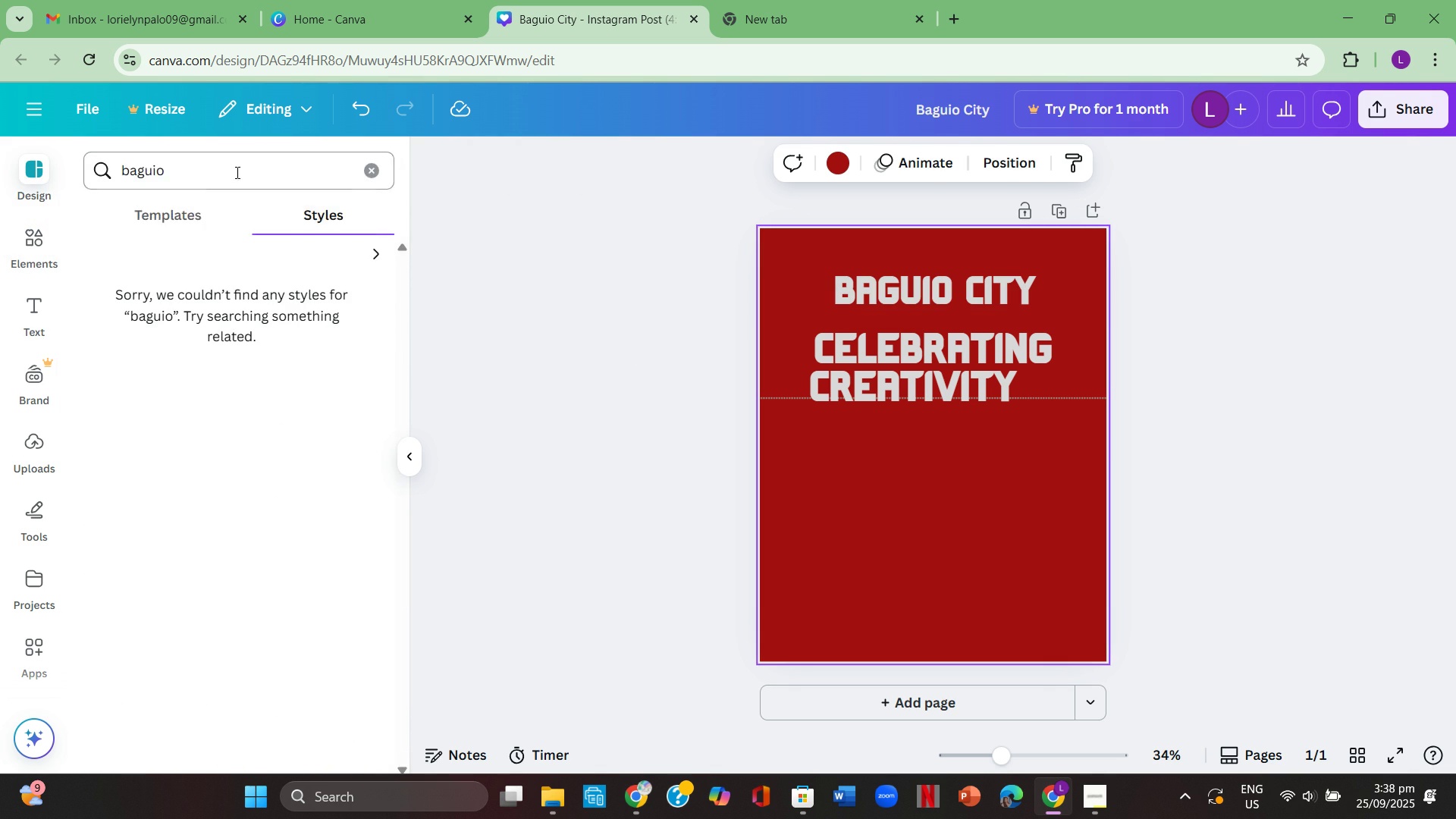 
left_click([236, 172])
 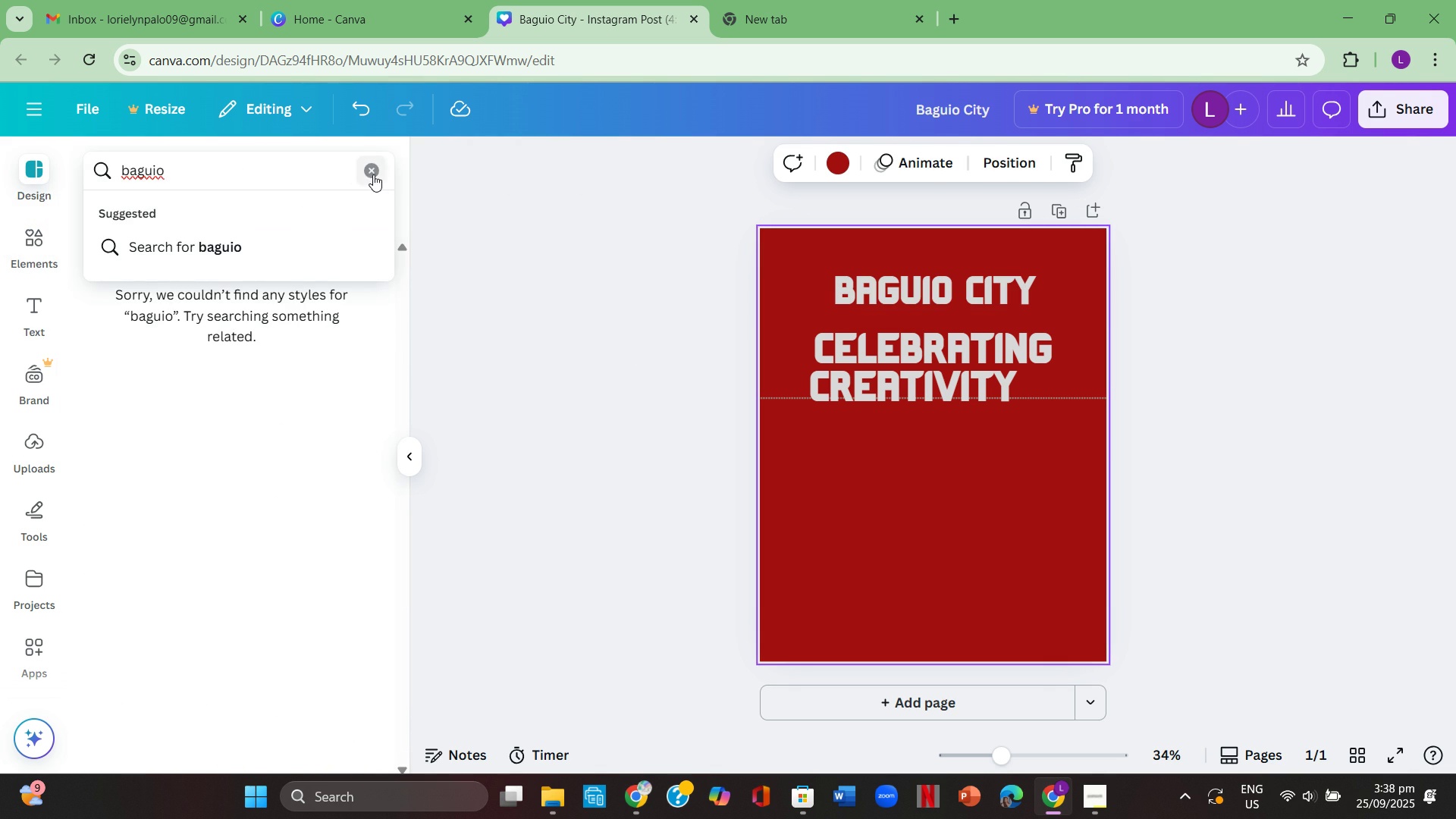 
left_click([373, 174])
 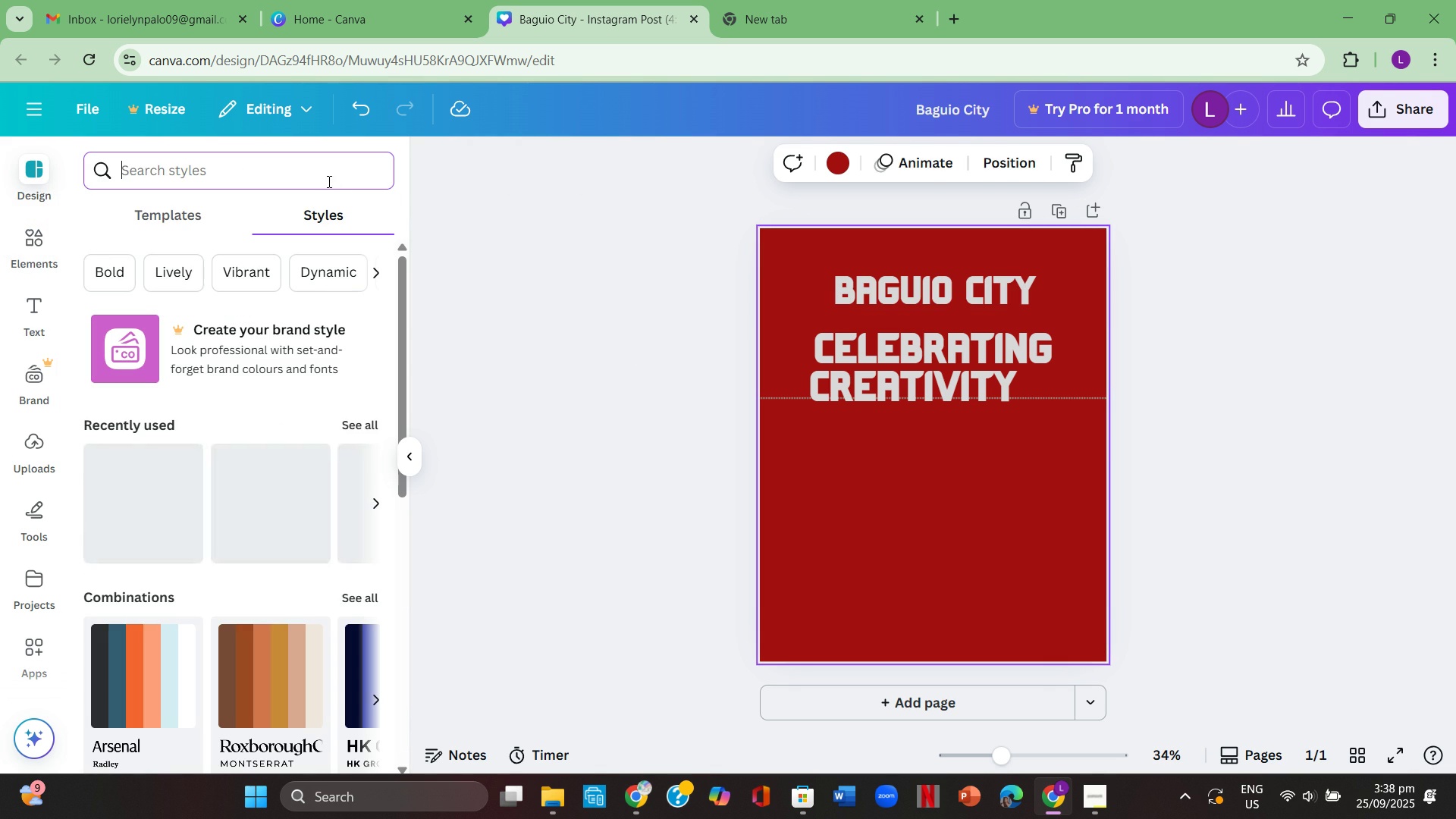 
left_click([328, 181])
 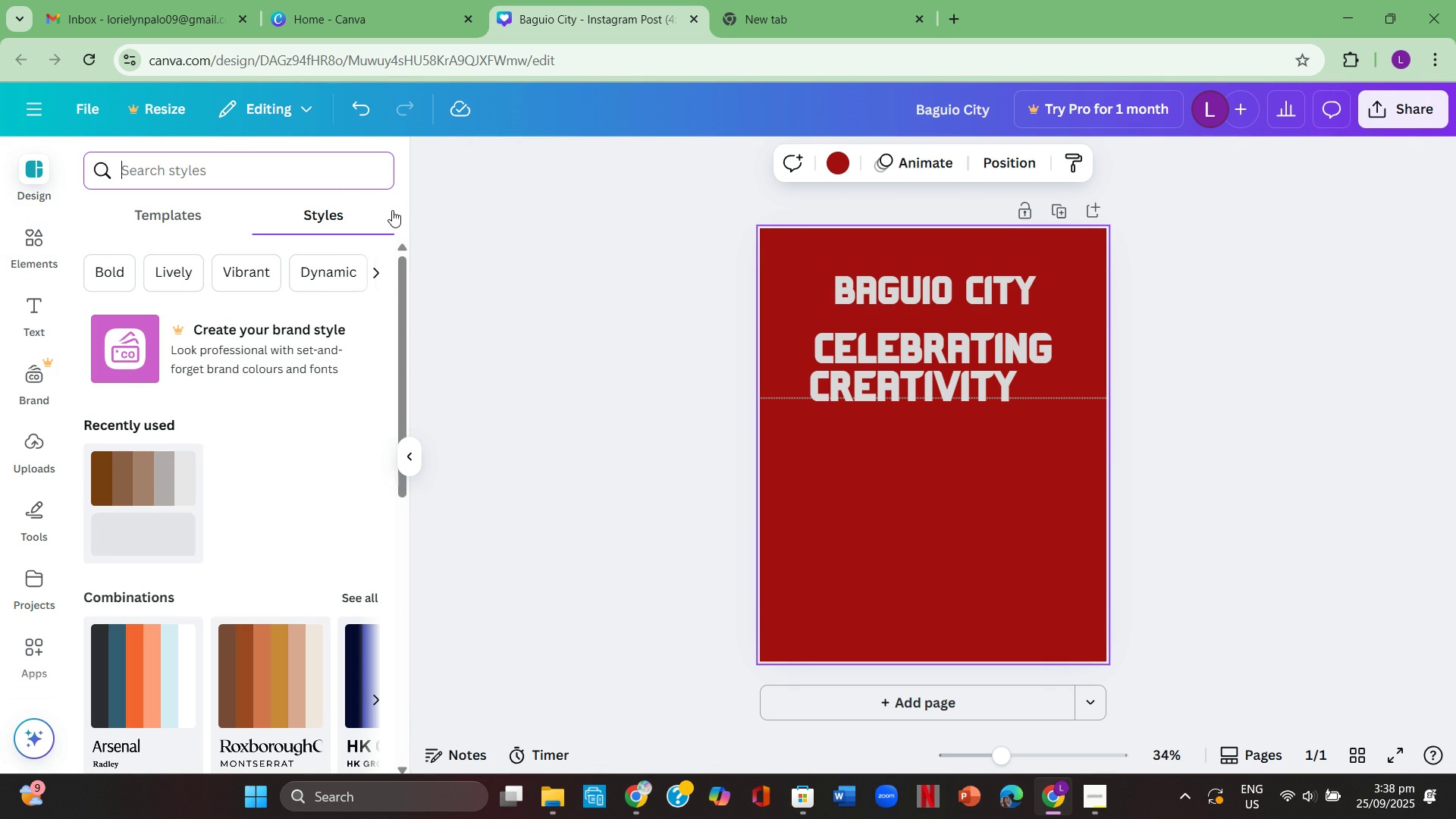 
type(strawberry )
 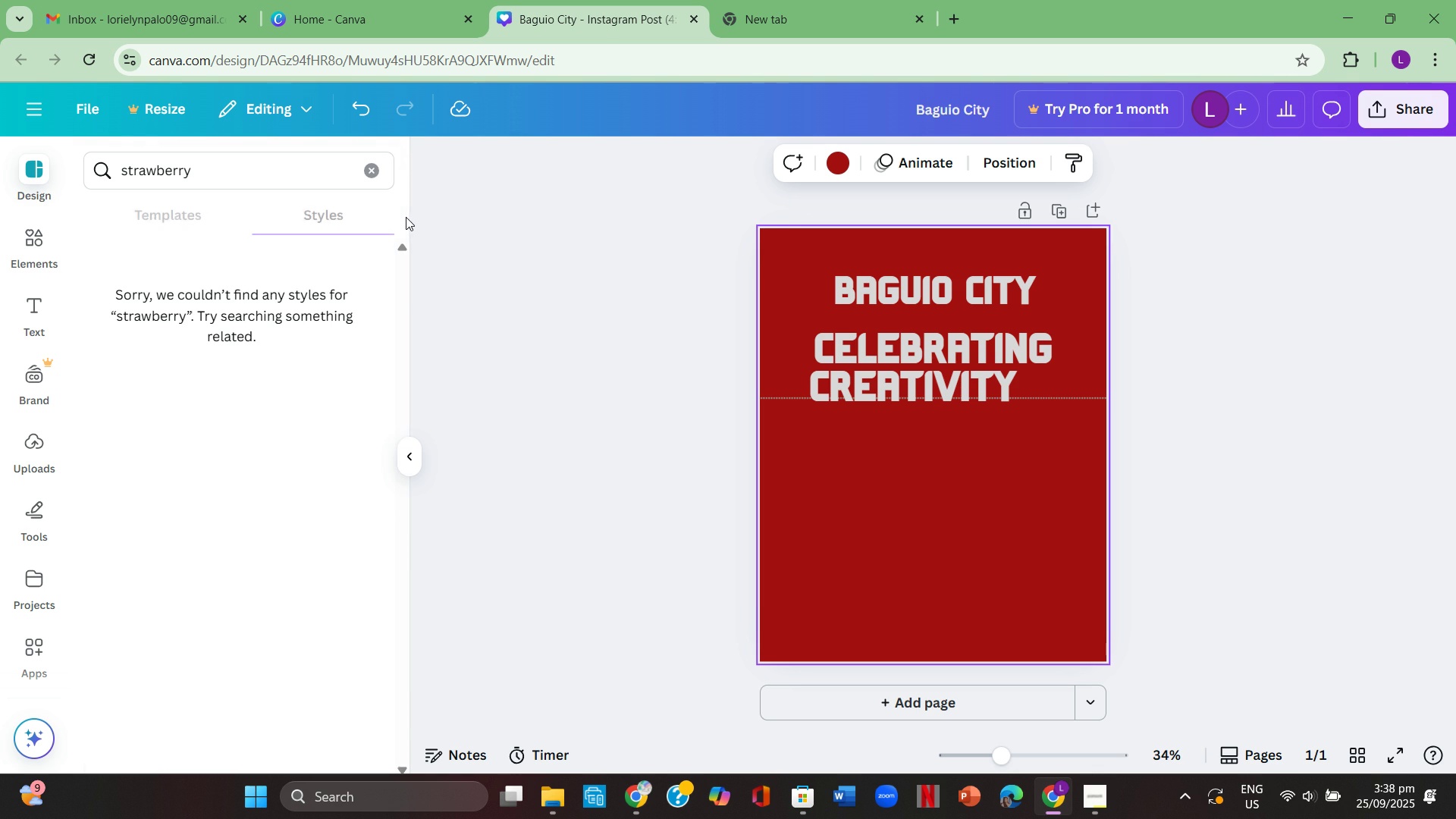 
key(Enter)
 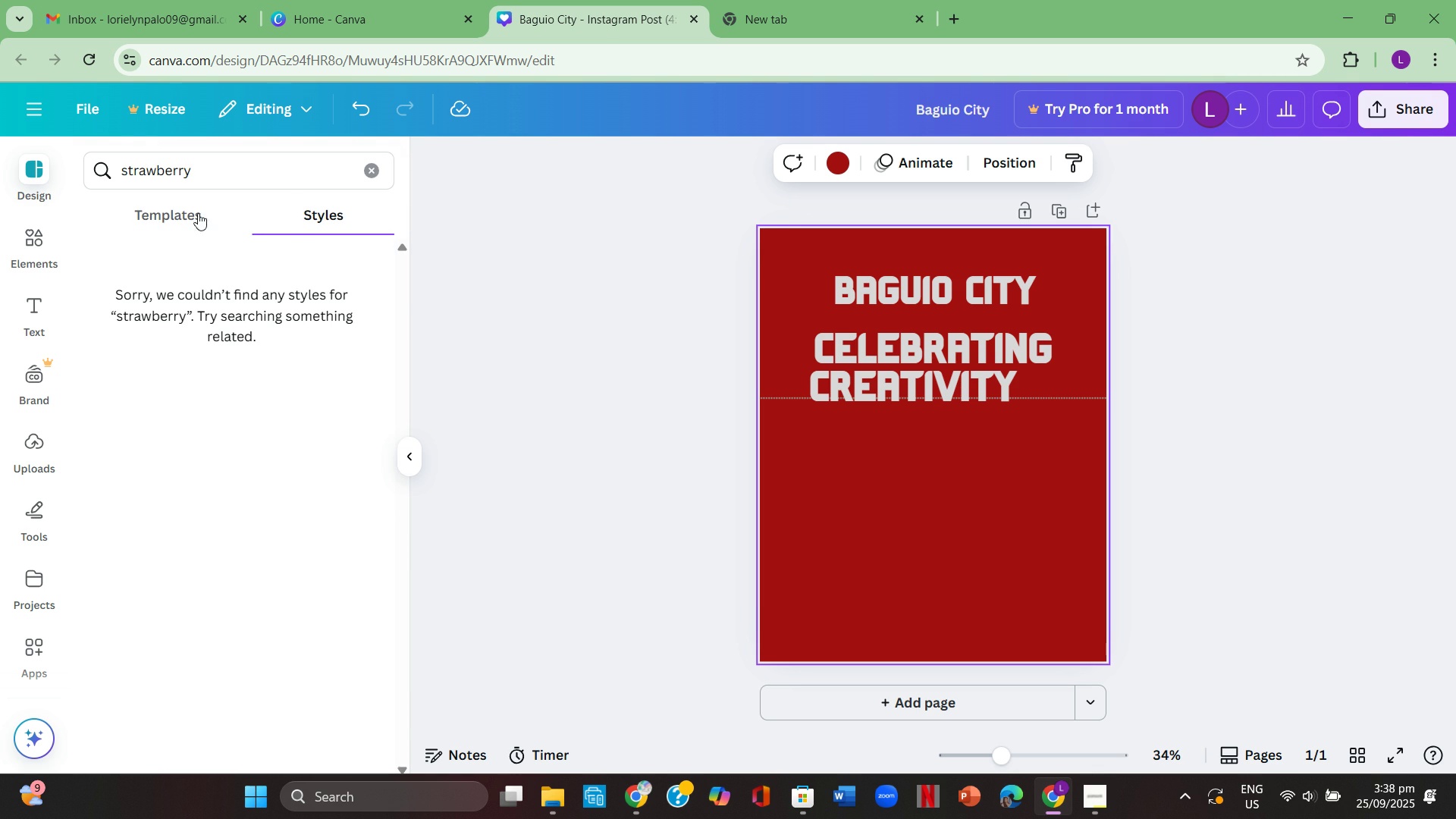 
left_click([187, 213])
 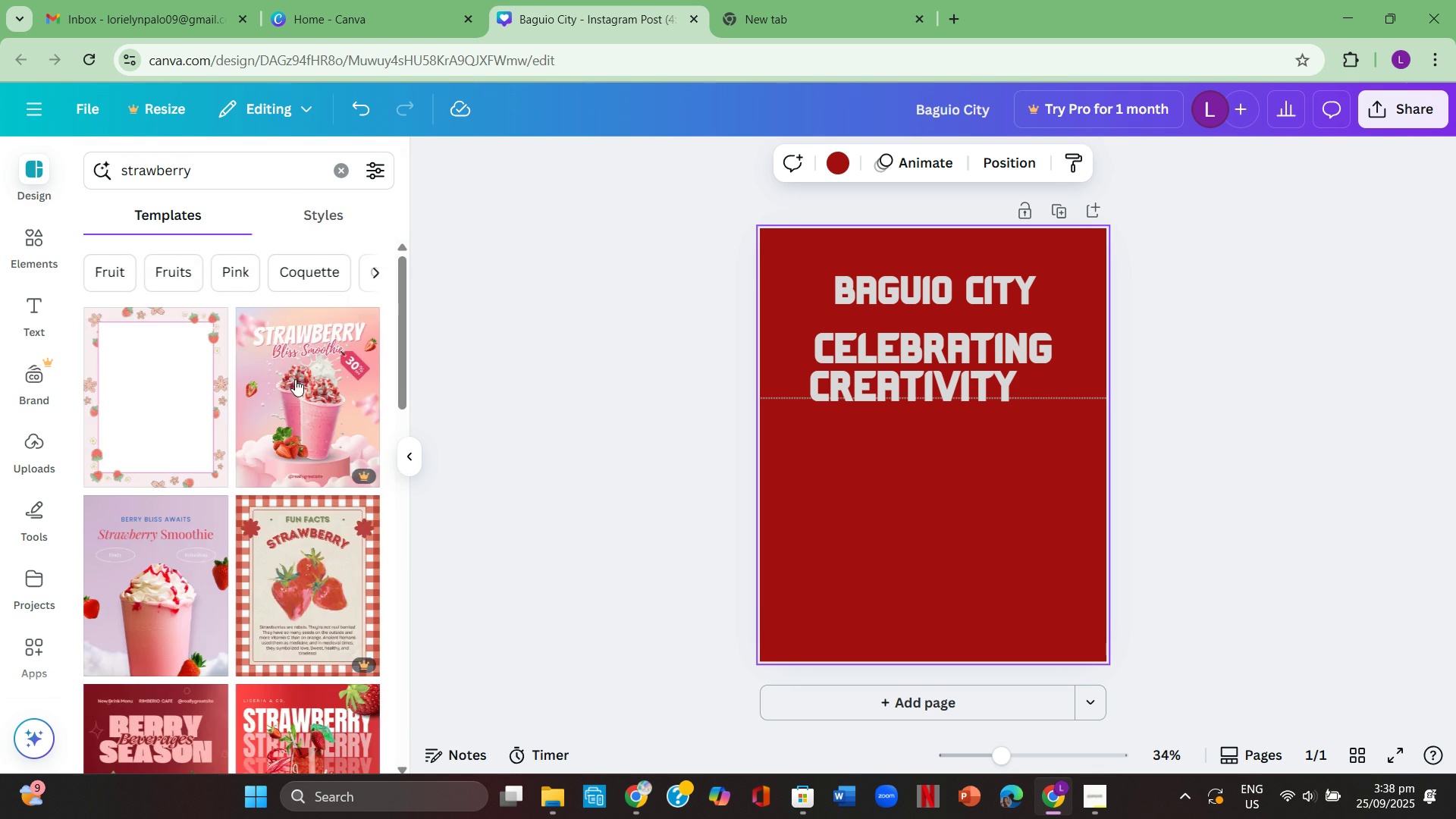 
scroll: coordinate [316, 388], scroll_direction: down, amount: 11.0
 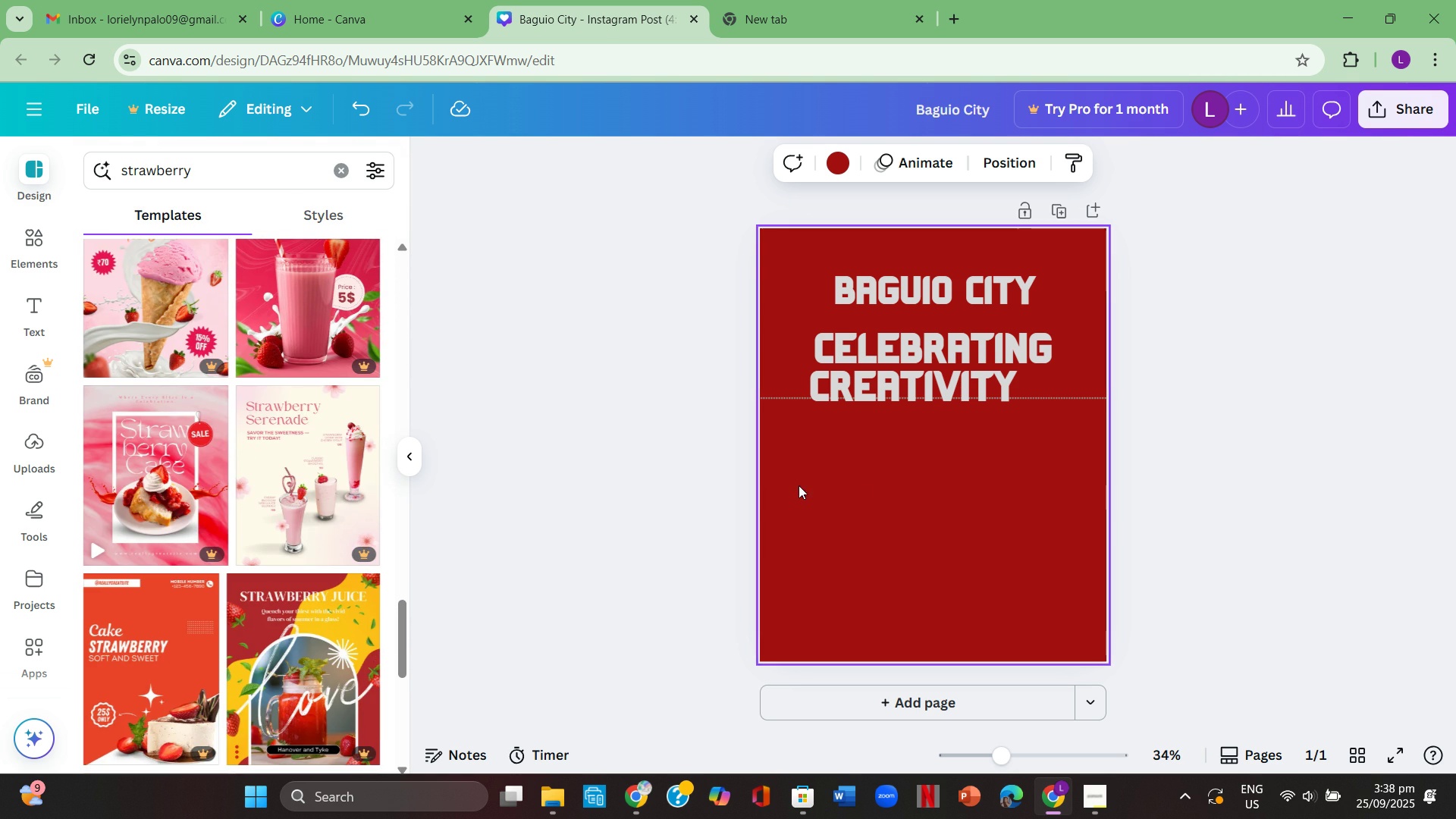 
left_click([901, 491])
 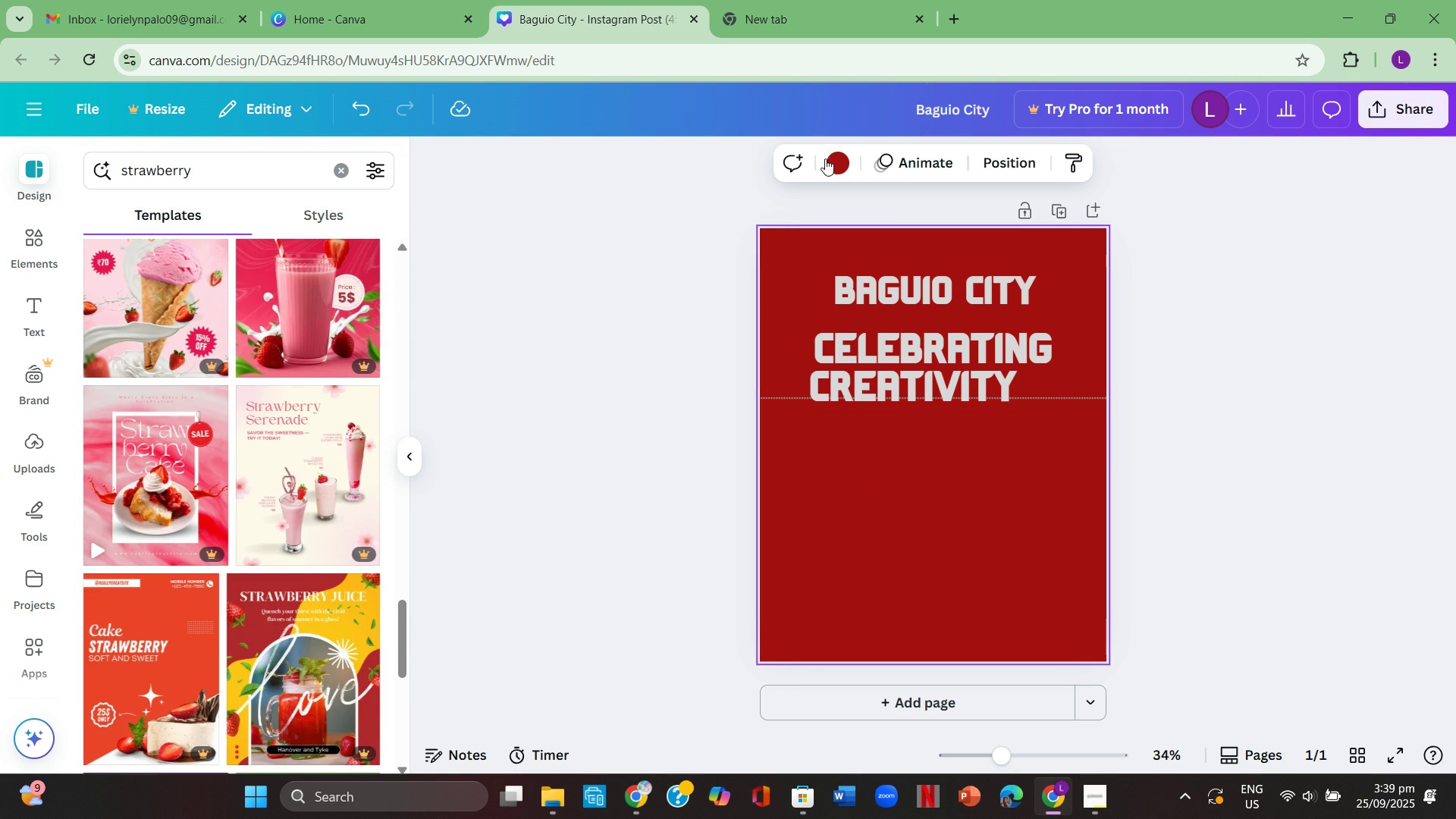 
double_click([833, 168])
 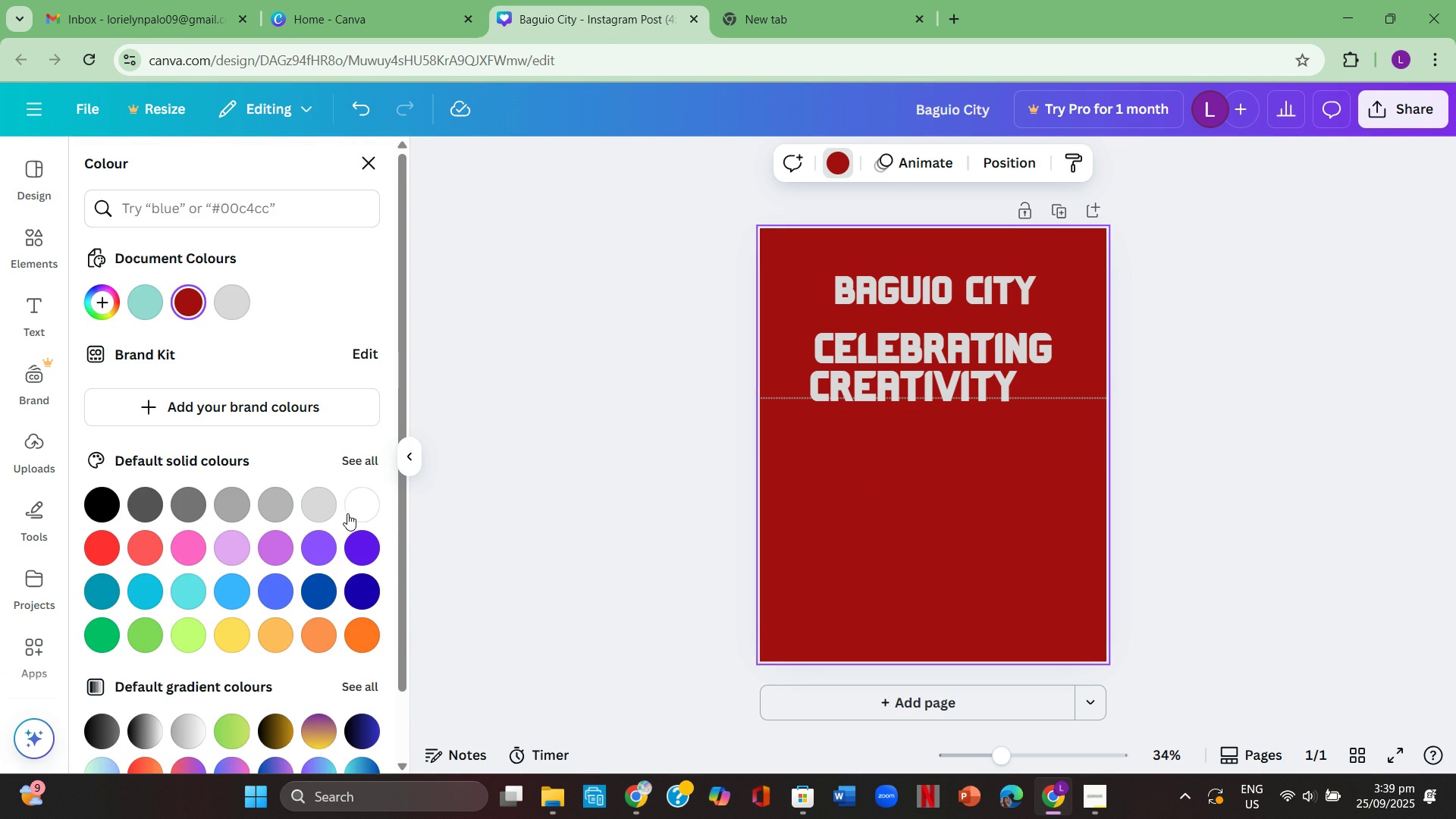 
left_click([362, 508])
 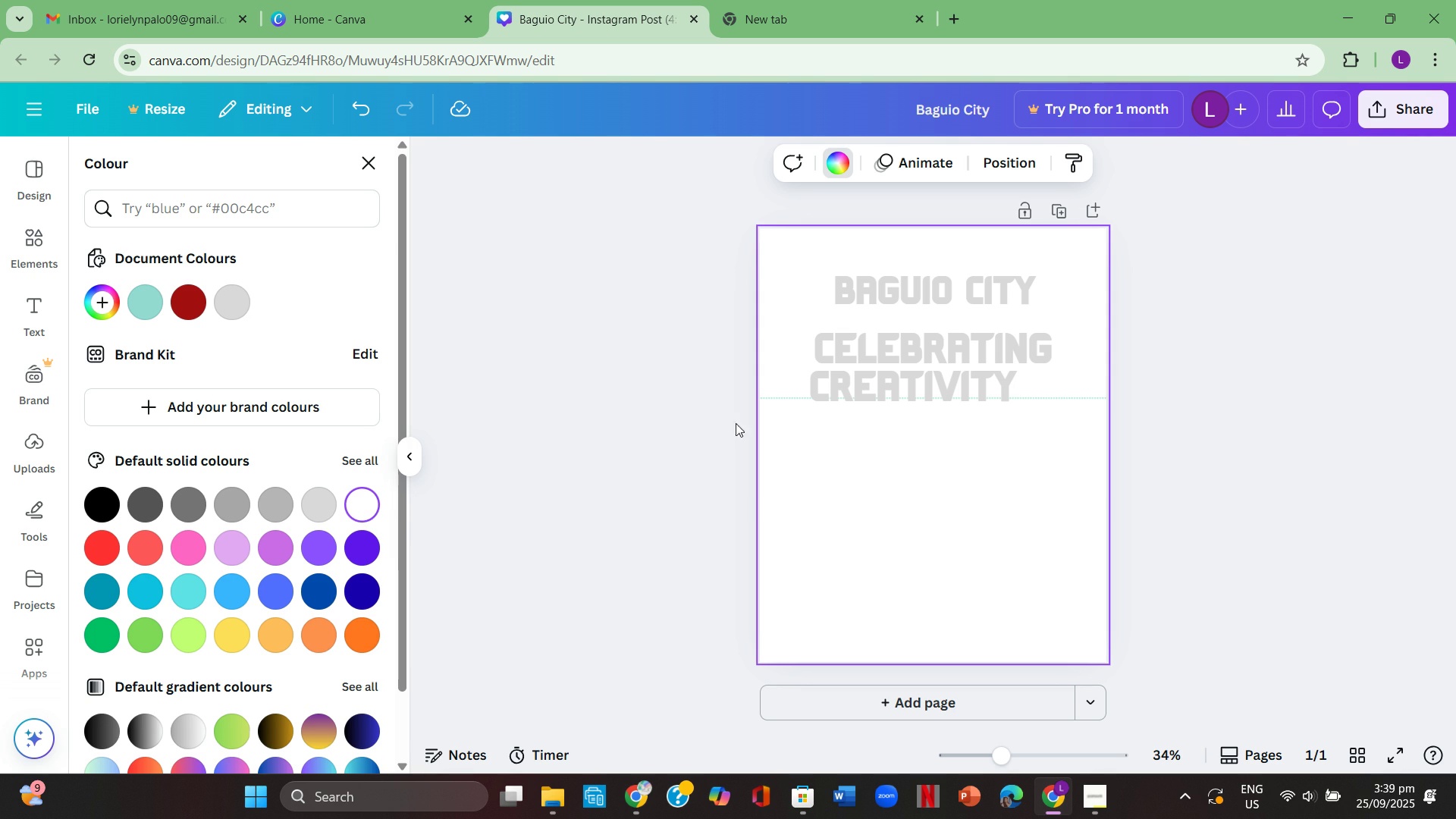 
left_click([931, 345])
 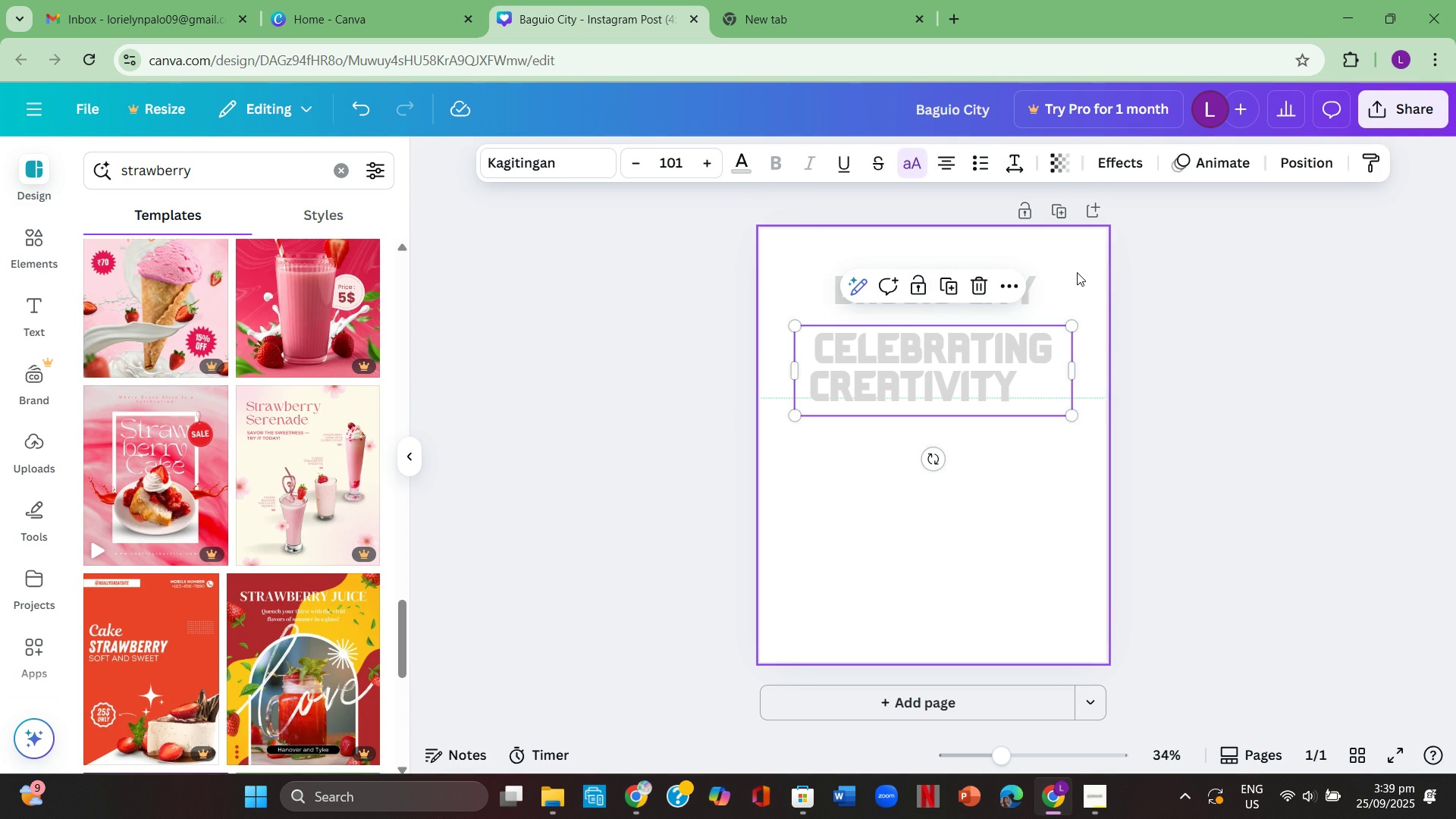 
left_click([1077, 275])
 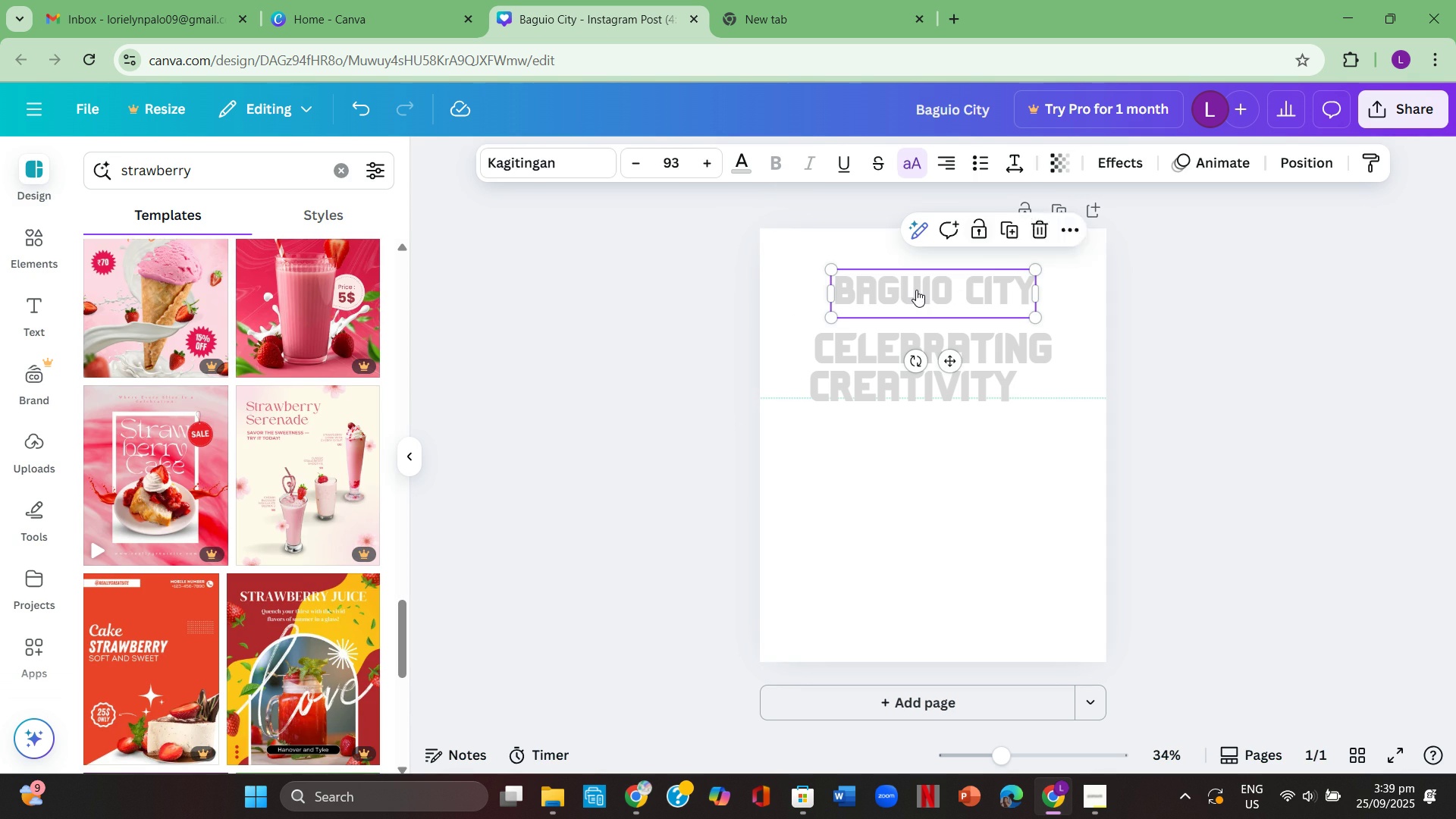 
left_click([916, 290])
 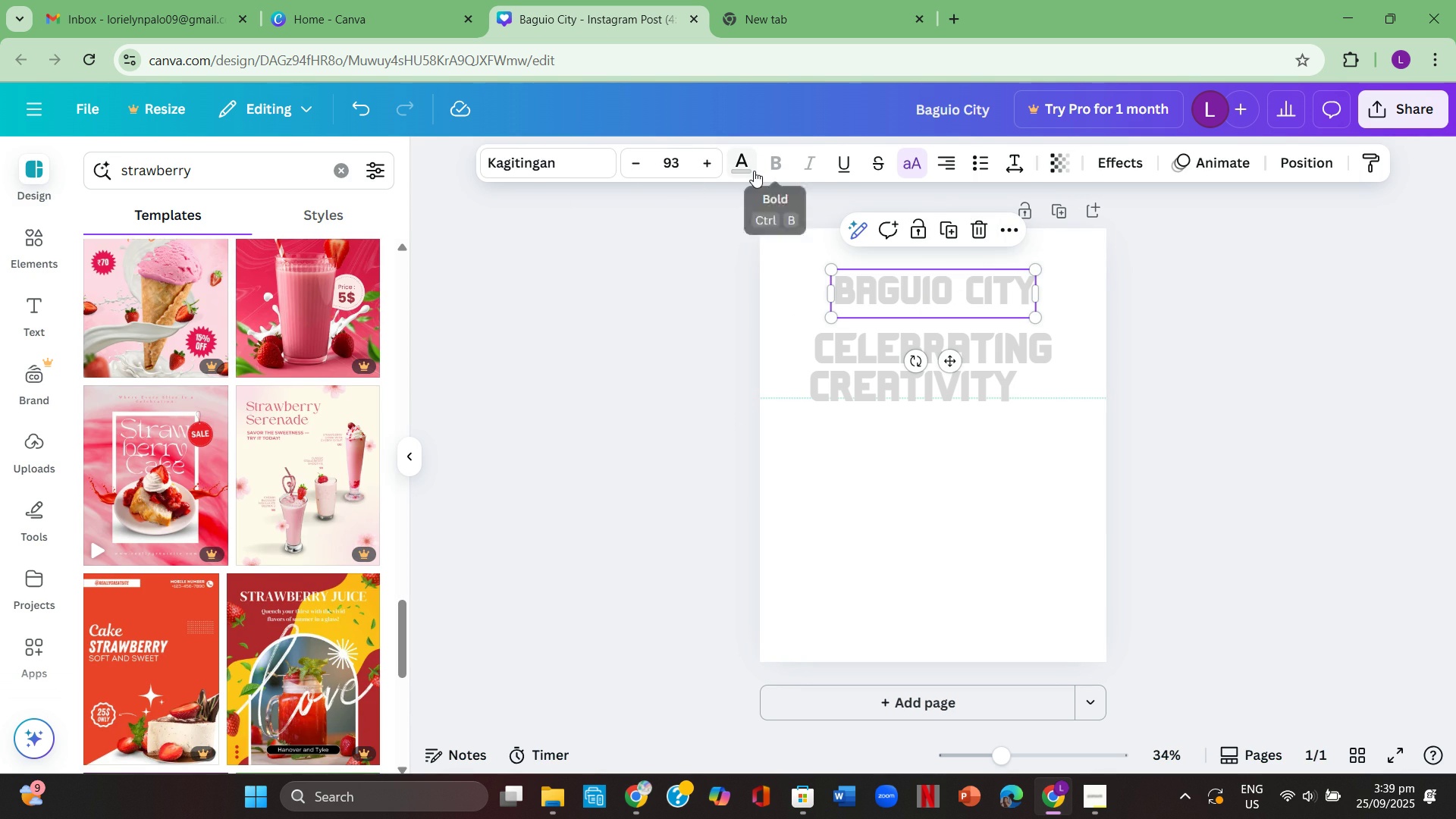 
left_click([752, 170])
 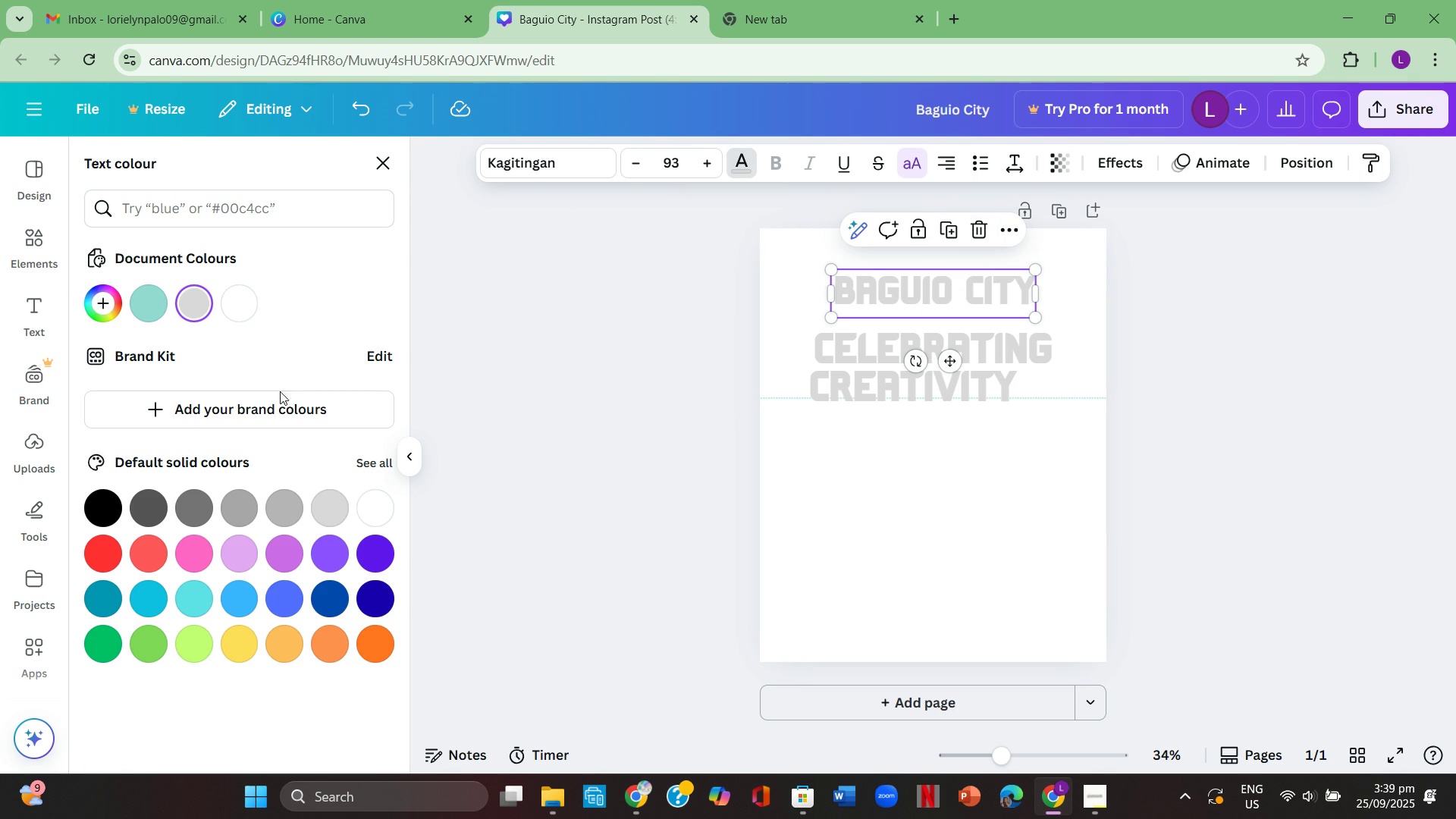 
left_click([98, 509])
 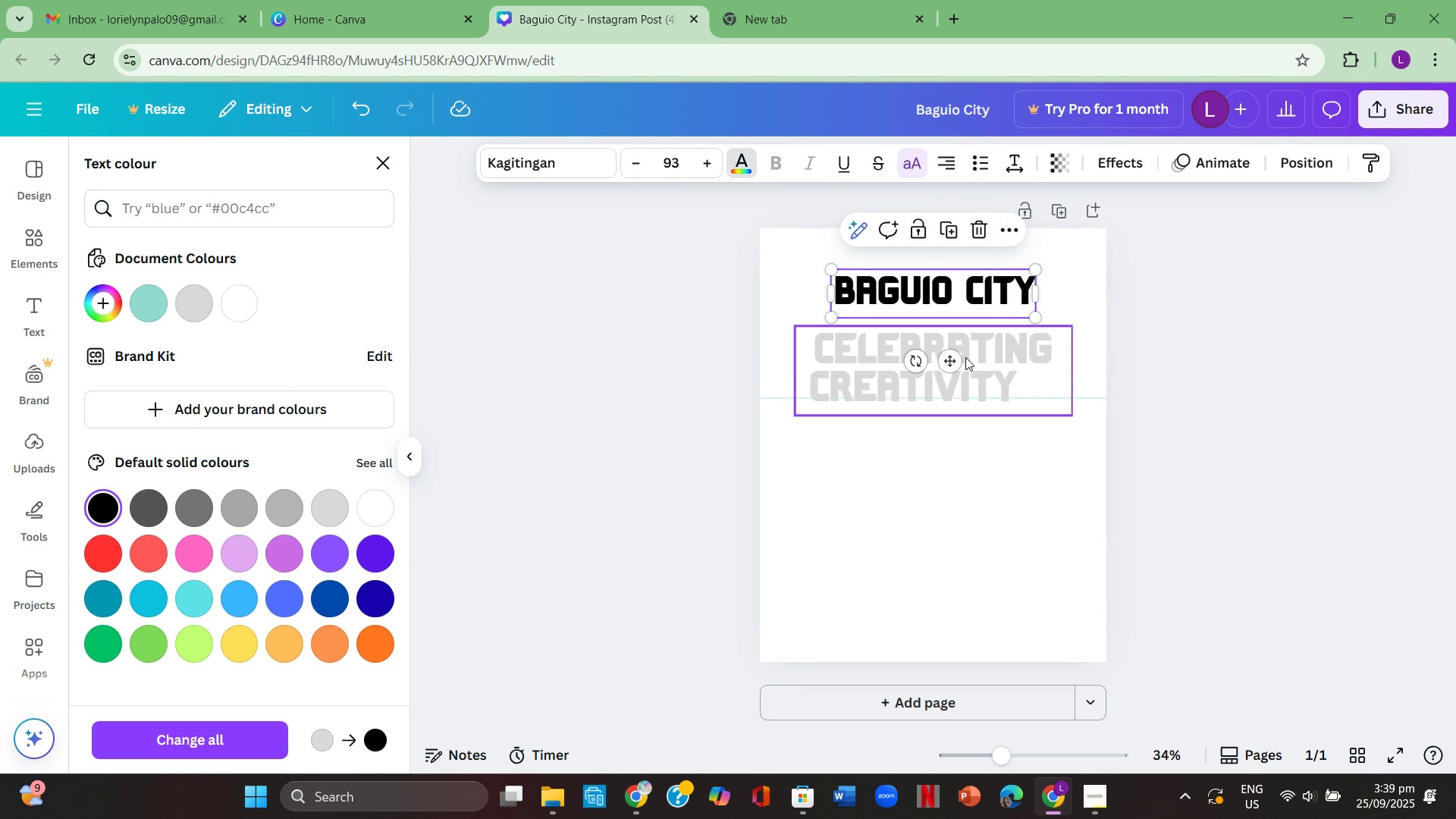 
left_click([996, 367])
 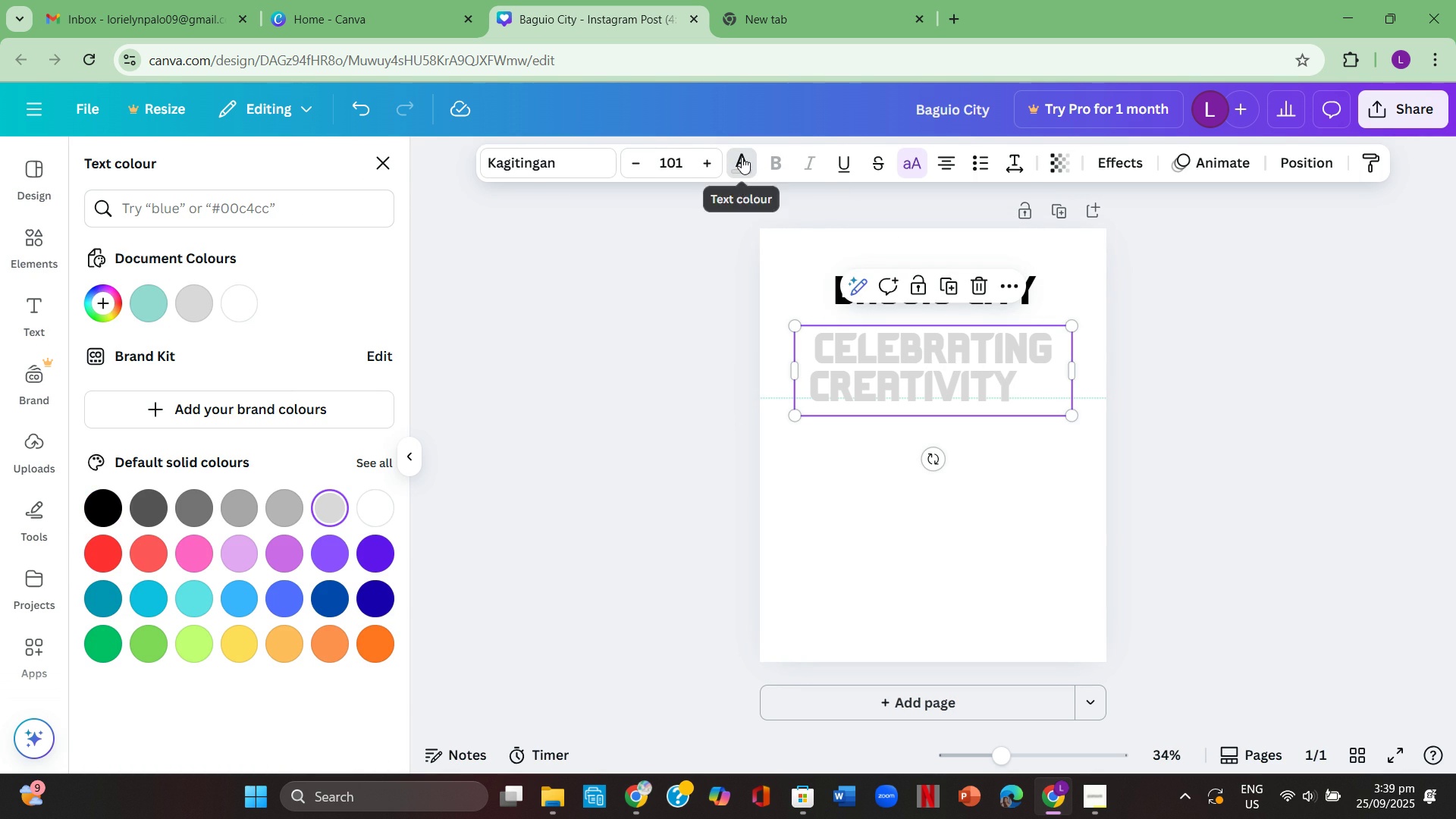 
left_click([742, 157])